 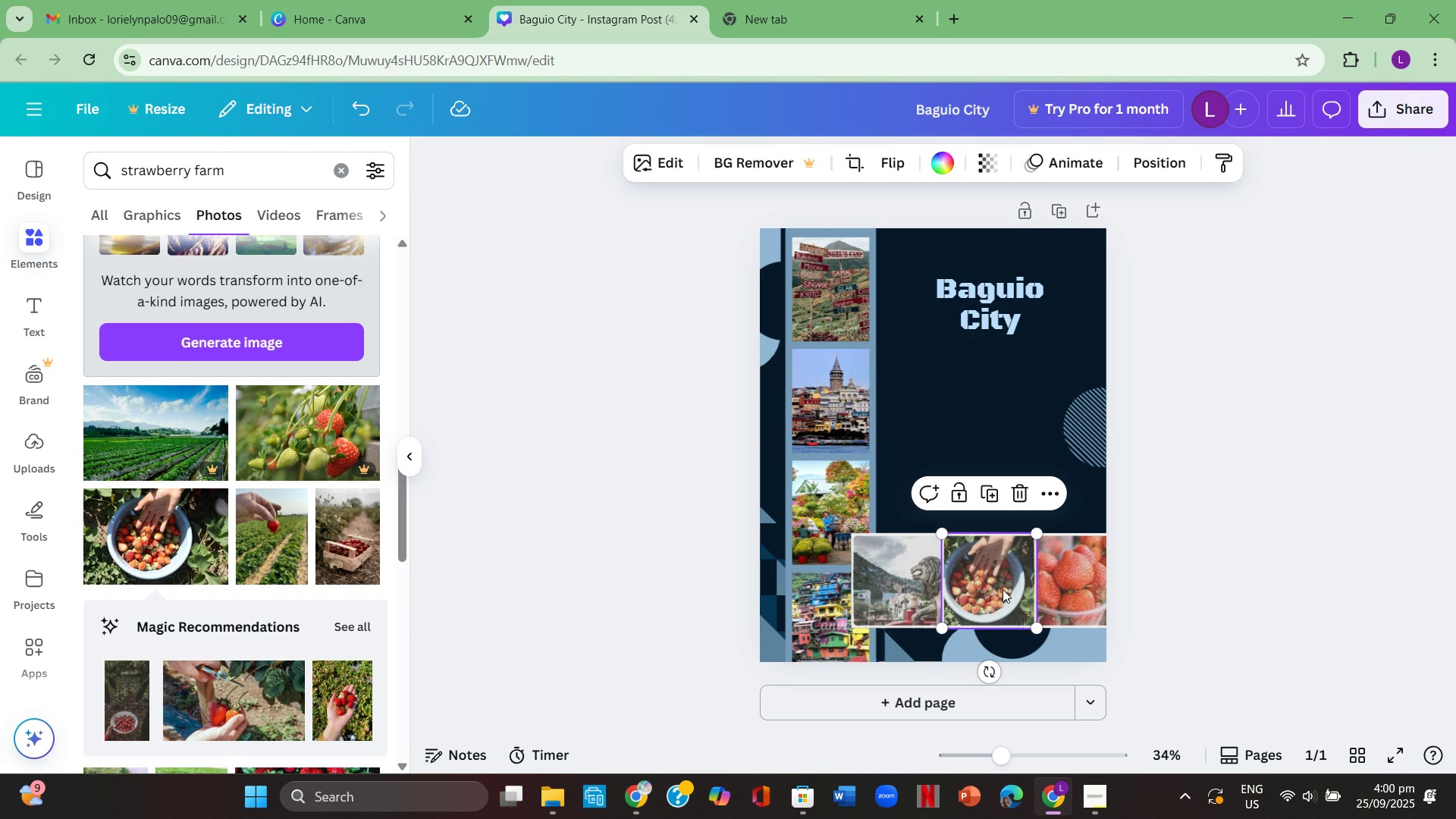 
scroll: coordinate [282, 507], scroll_direction: down, amount: 2.0
 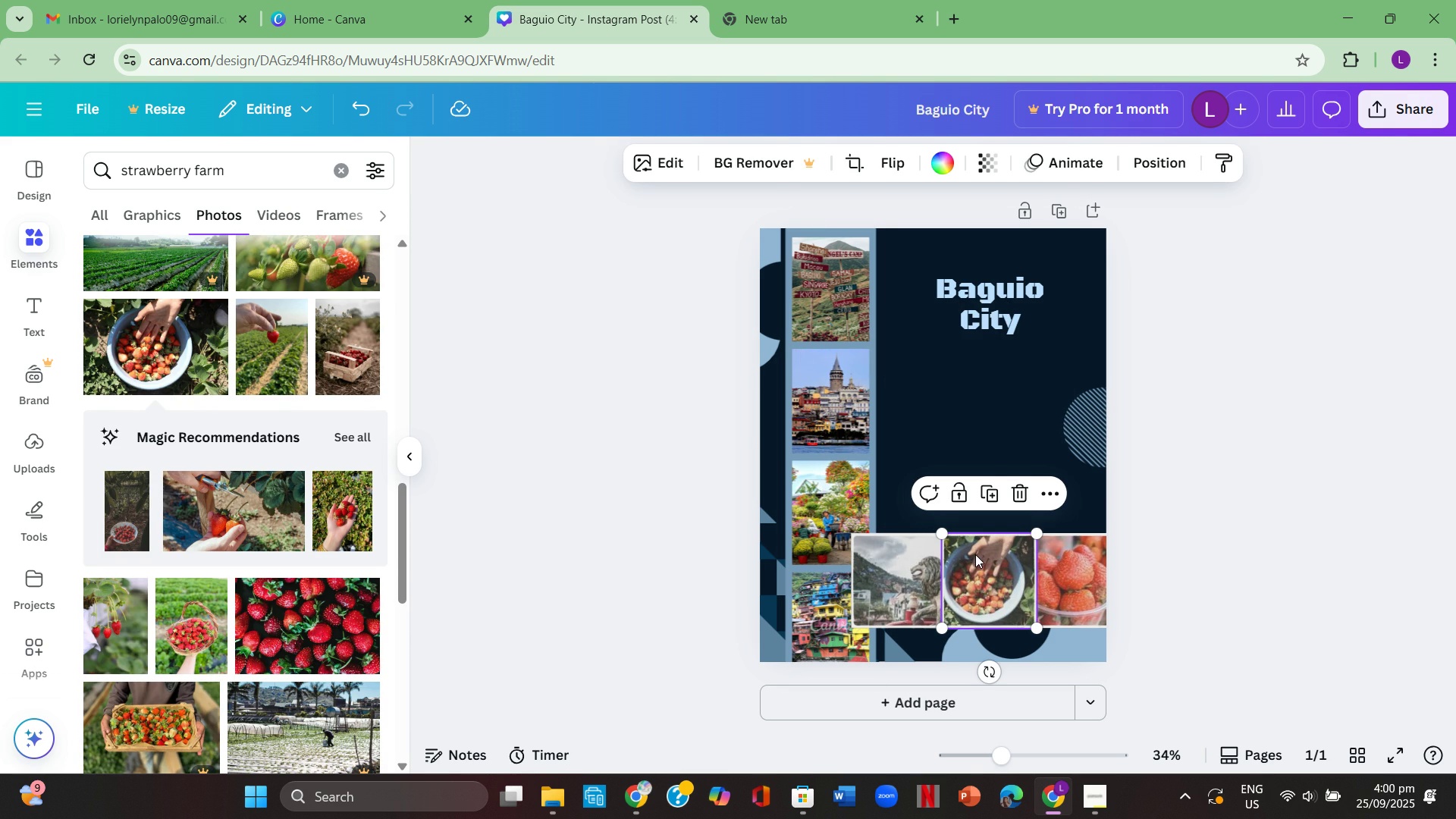 
left_click([978, 557])
 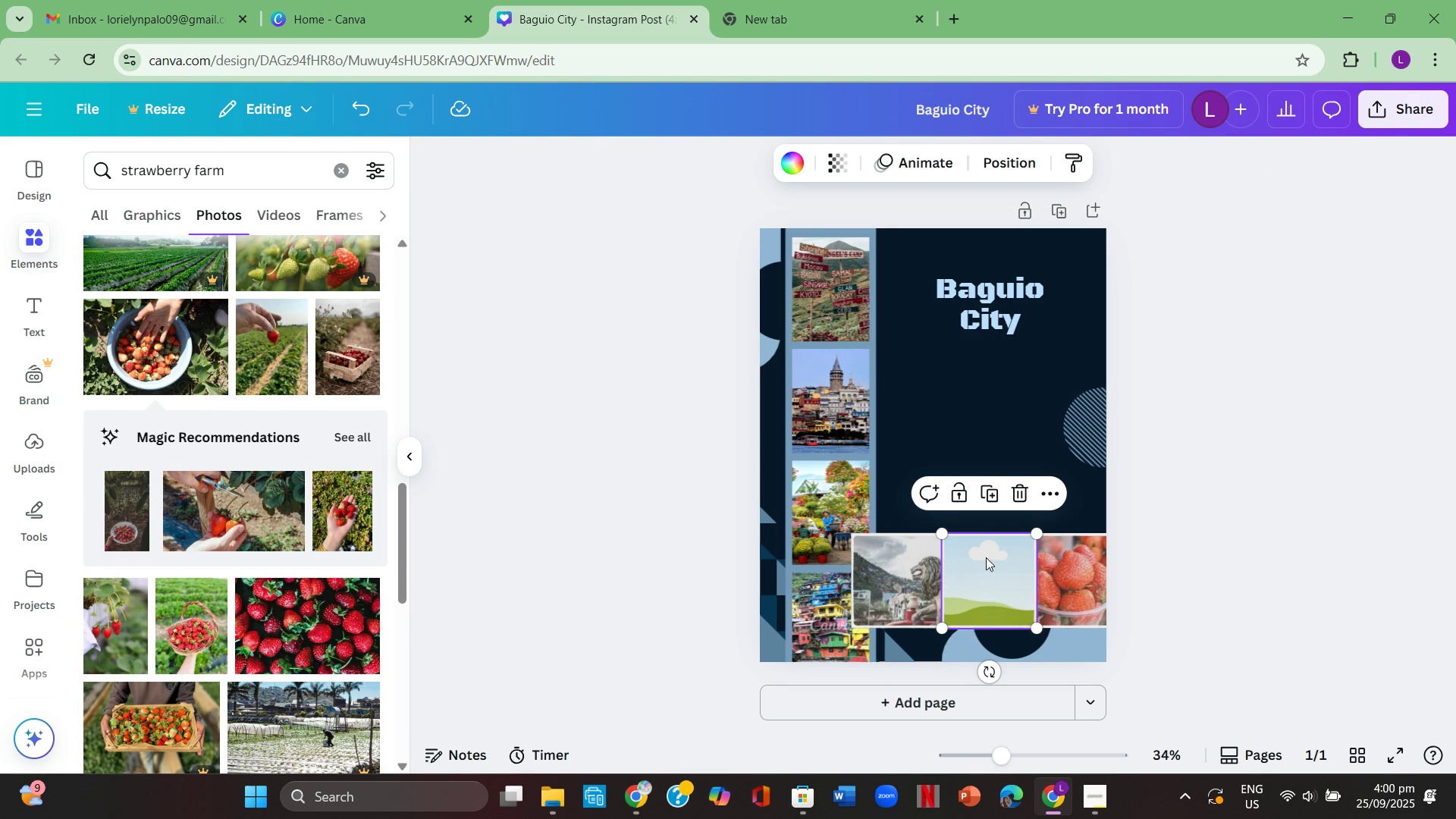 
key(Backspace)
 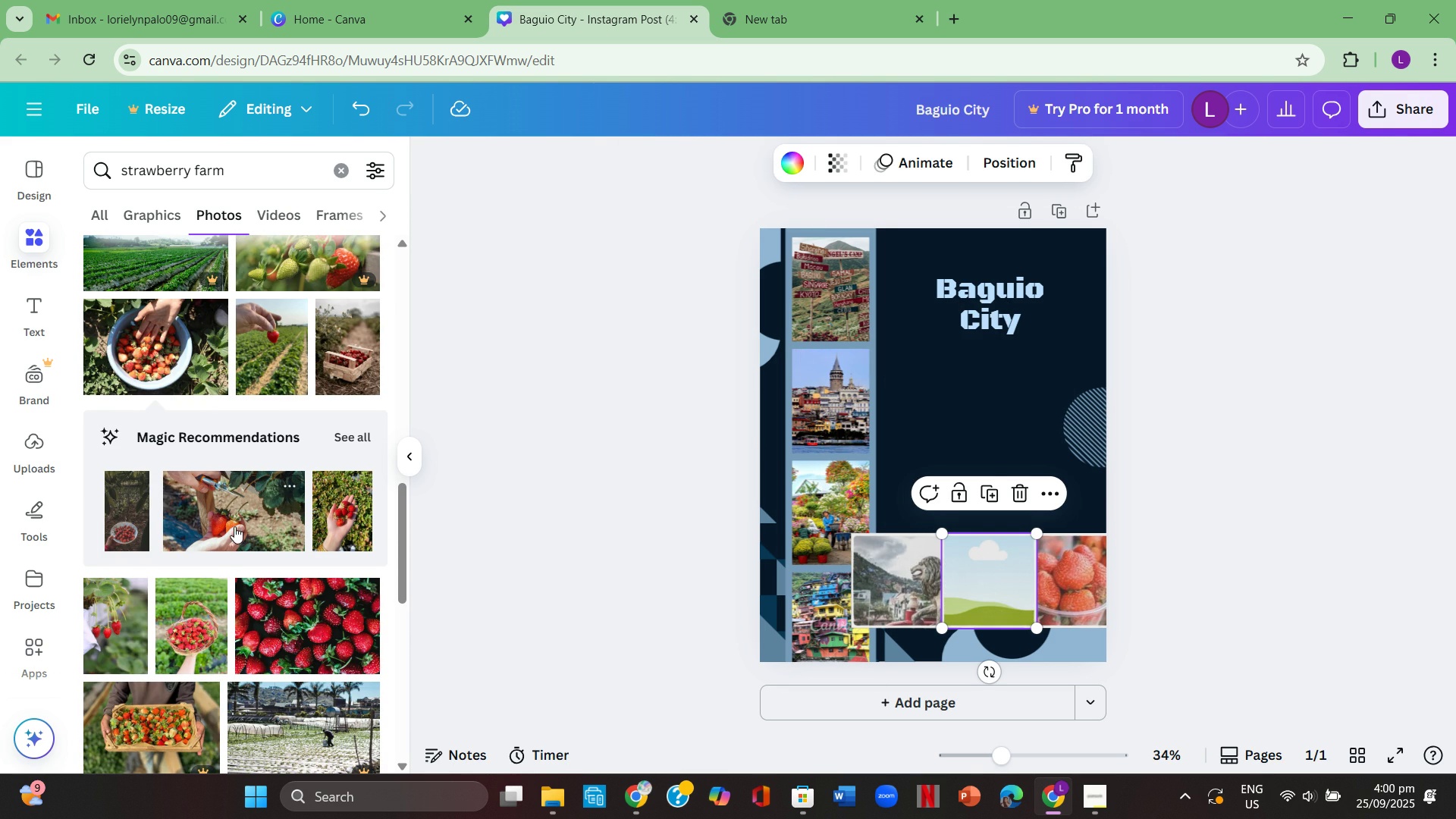 
scroll: coordinate [269, 682], scroll_direction: down, amount: 2.0
 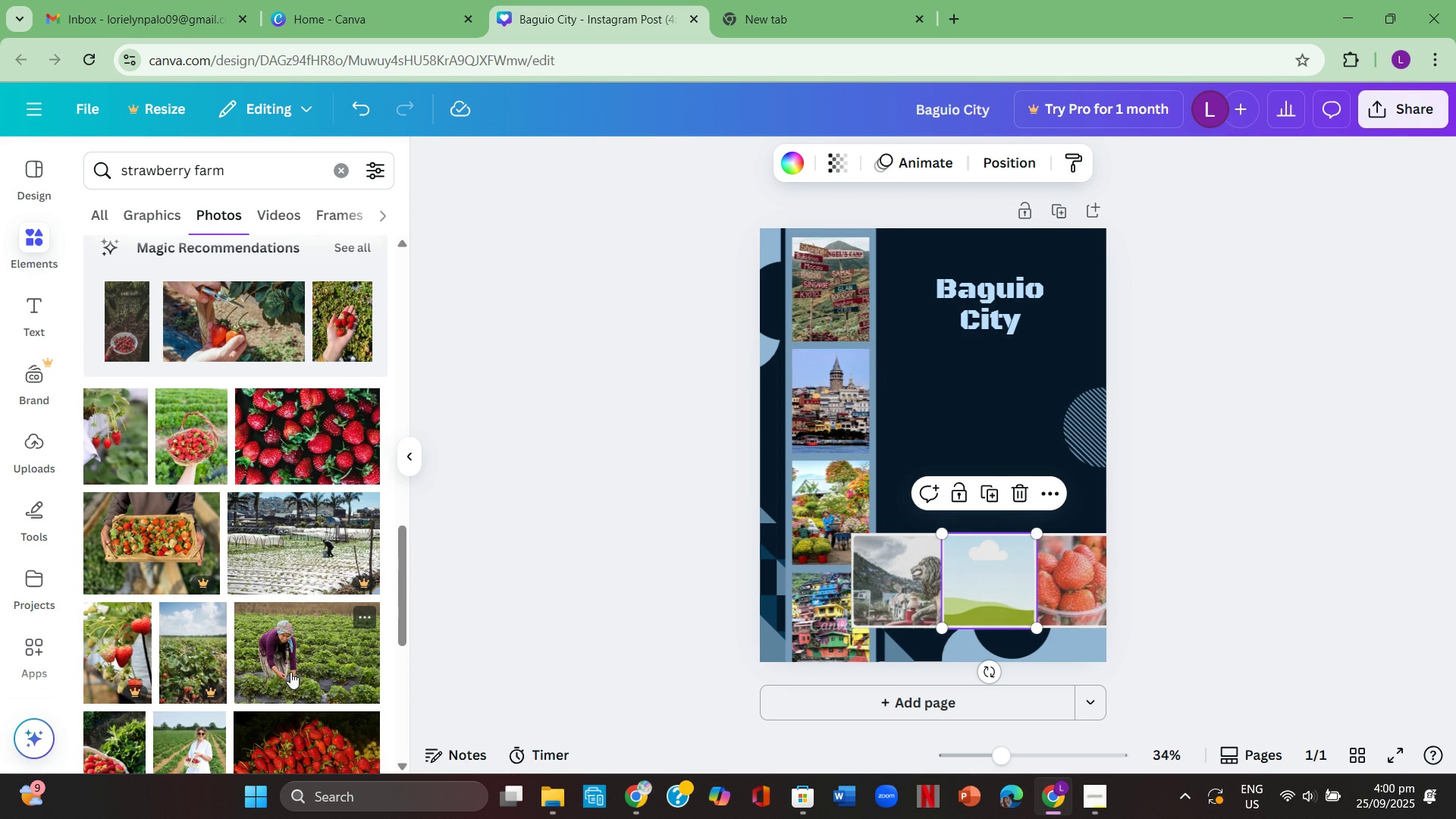 
left_click([284, 674])